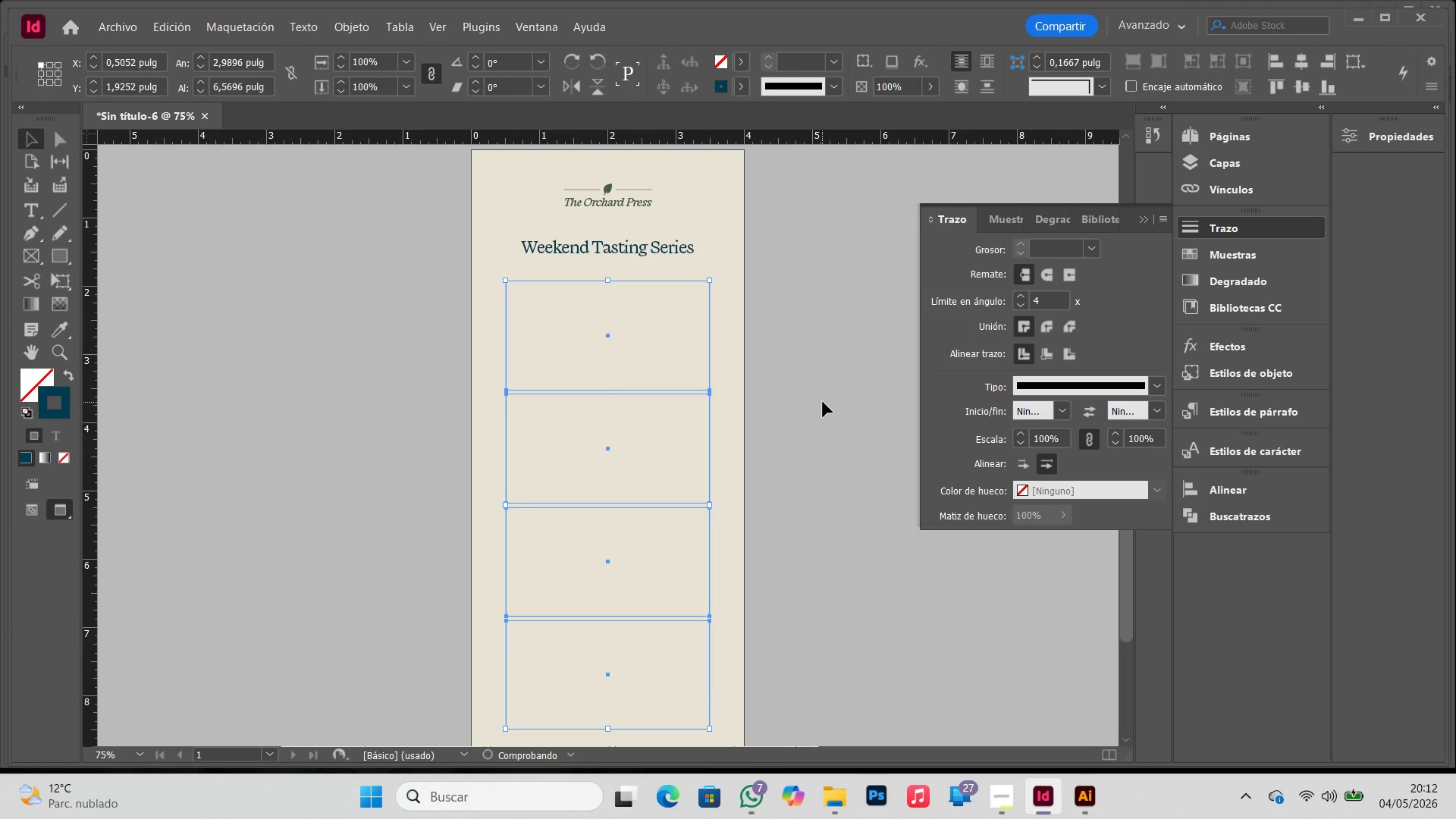 
left_click([823, 402])
 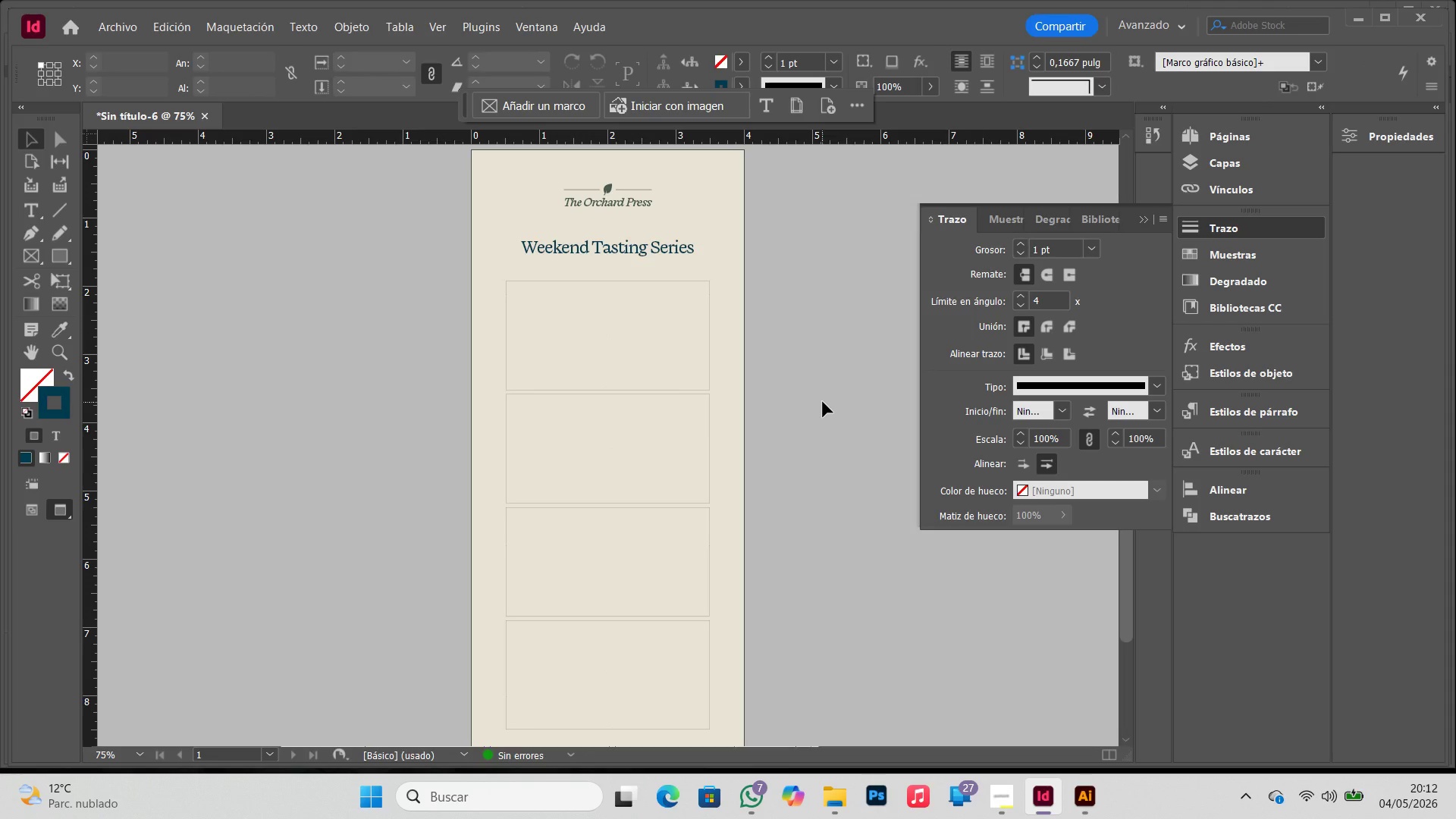 
type(ww)
 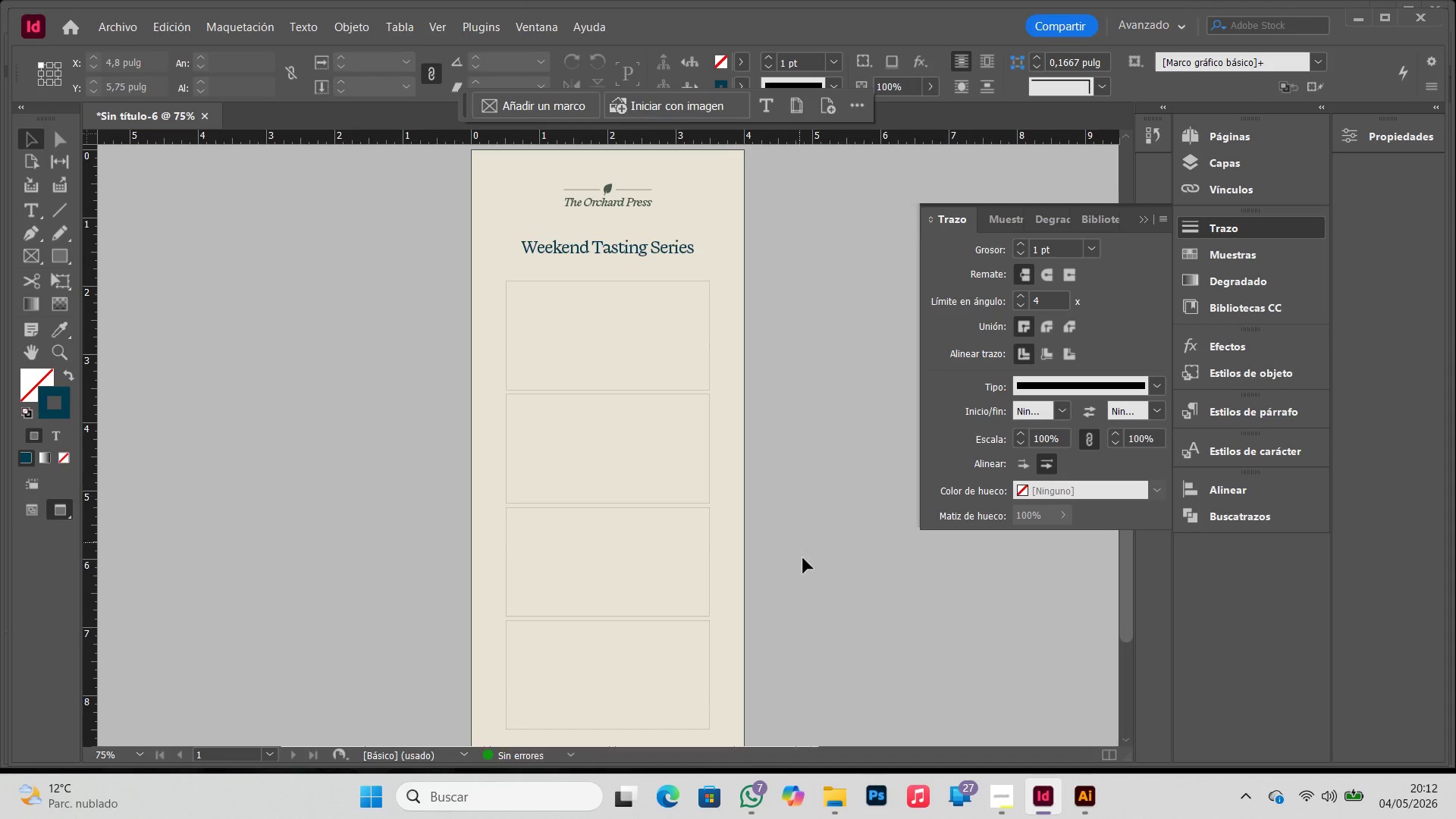 
left_click_drag(start_coordinate=[811, 610], to_coordinate=[515, 350])
 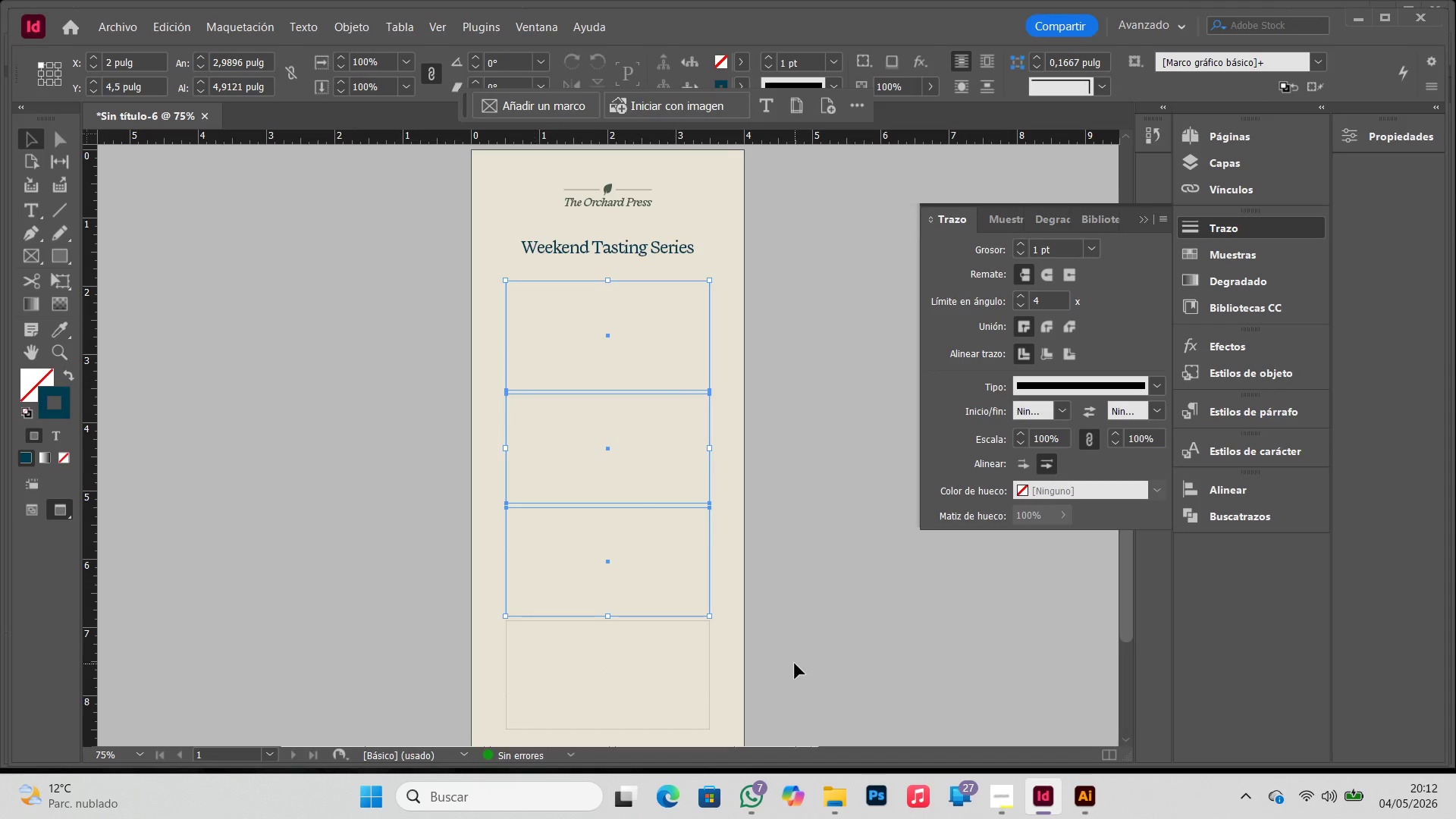 
left_click_drag(start_coordinate=[795, 664], to_coordinate=[561, 353])
 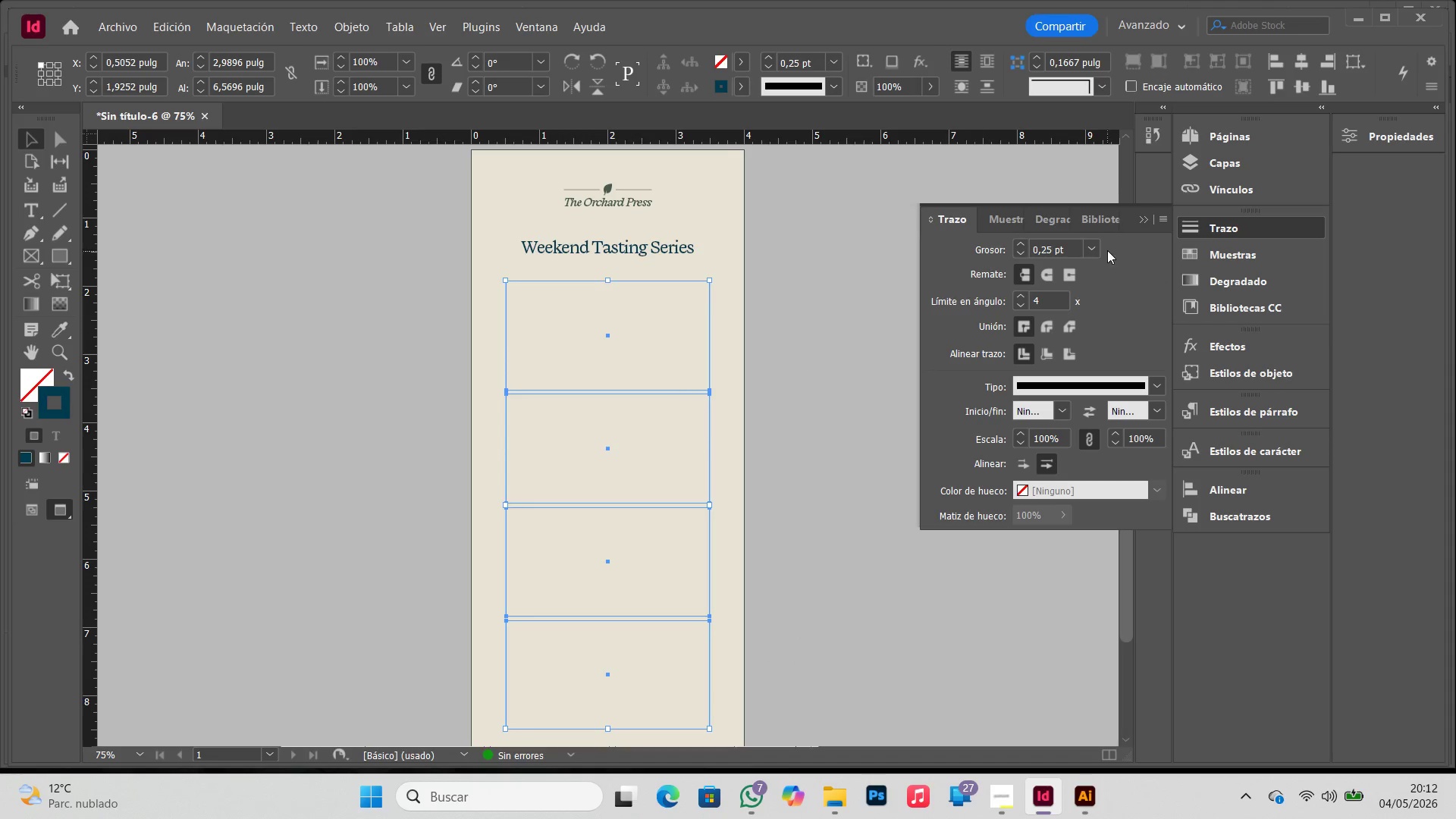 
left_click([1100, 244])
 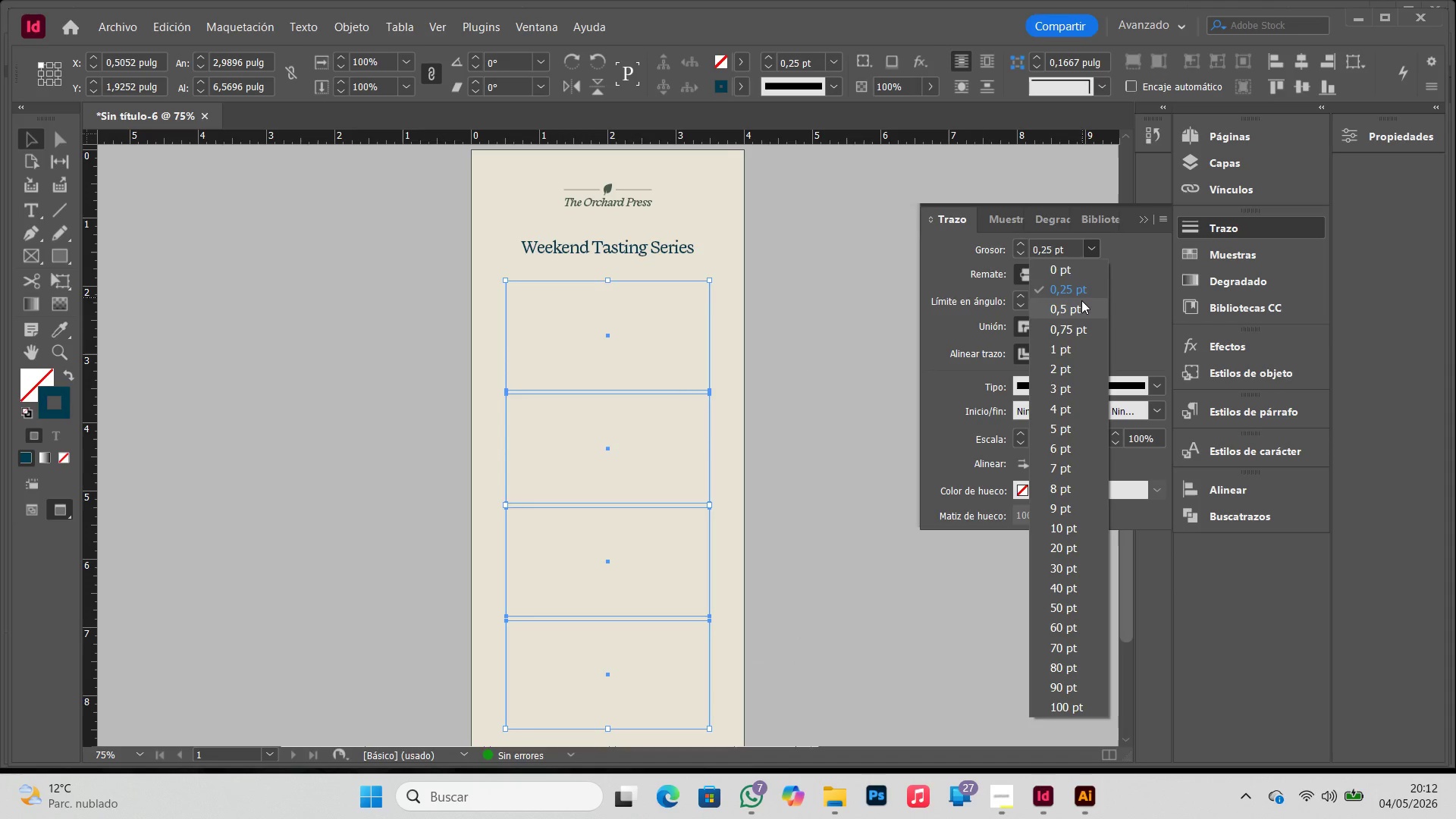 
left_click([1081, 301])
 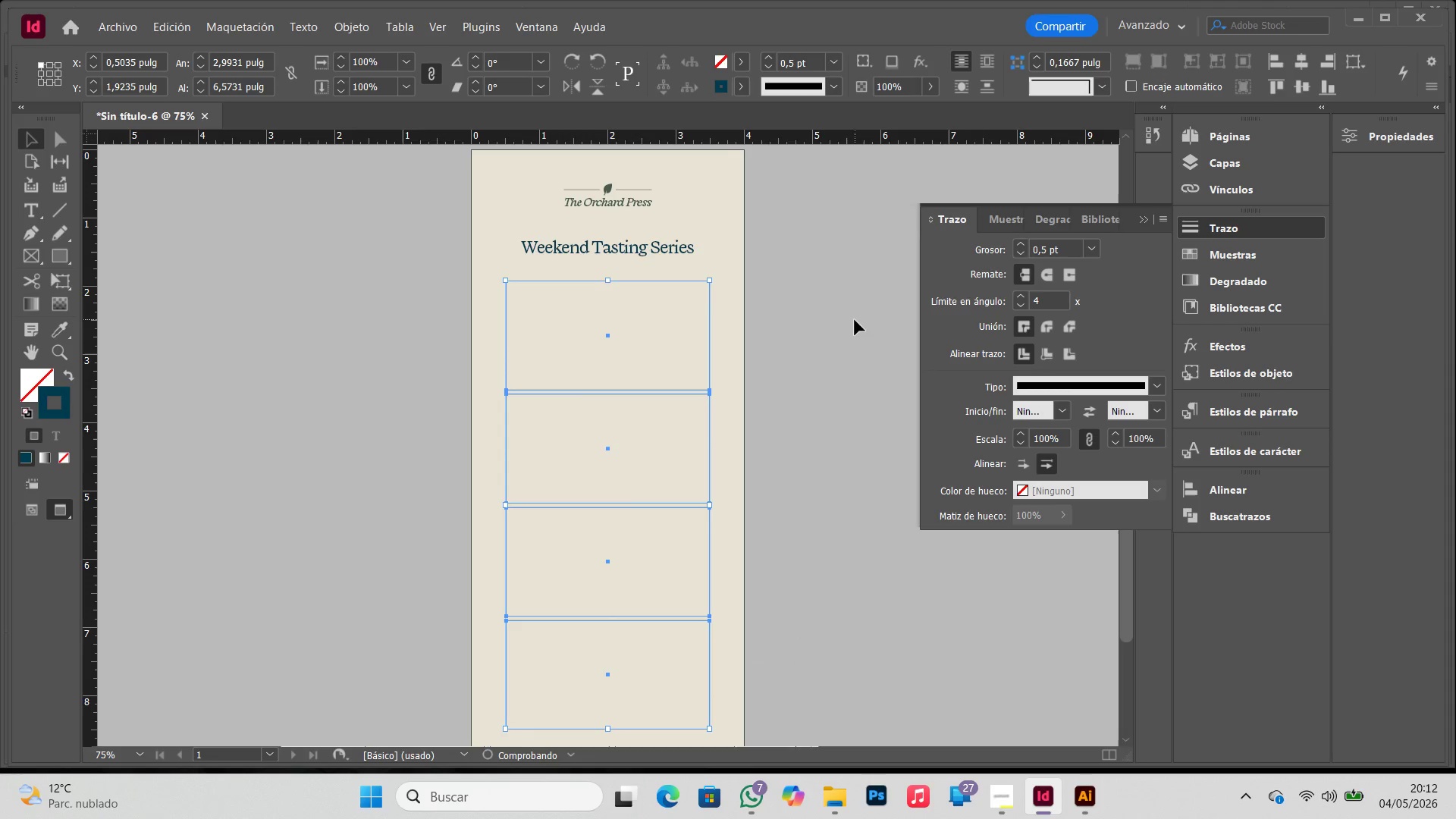 
left_click([855, 320])
 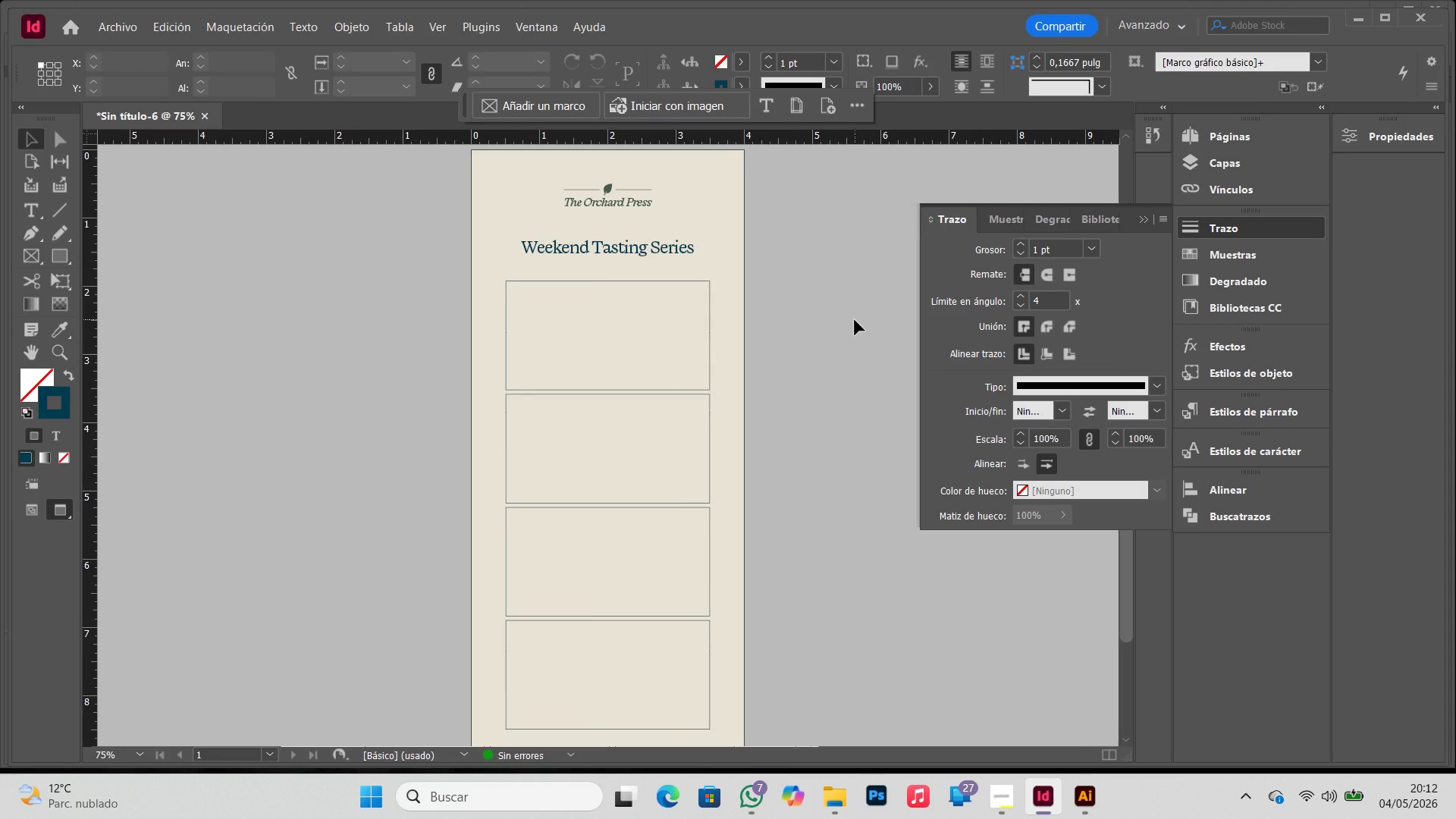 
left_click([855, 320])
 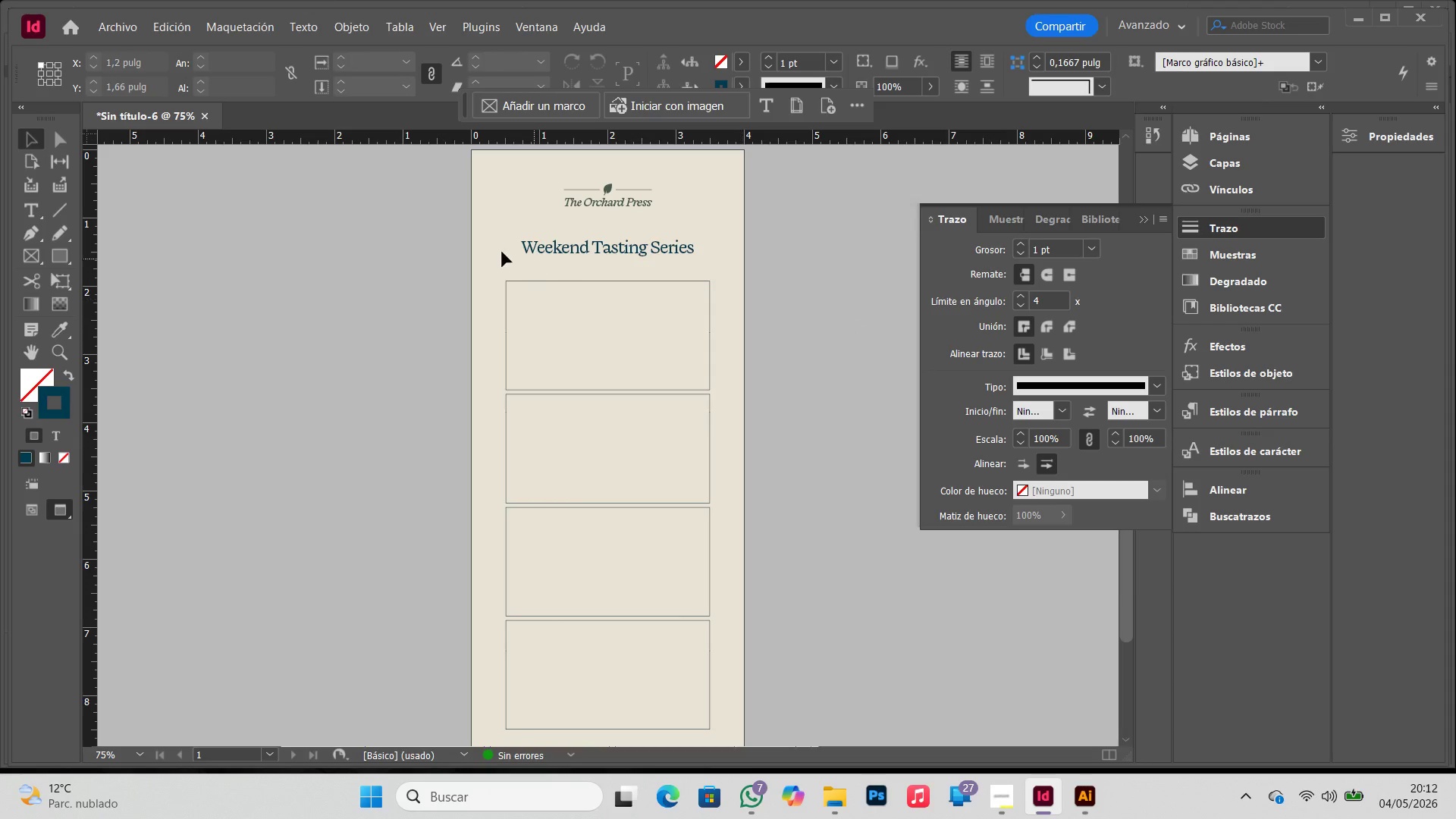 
hold_key(key=Z, duration=1.0)
 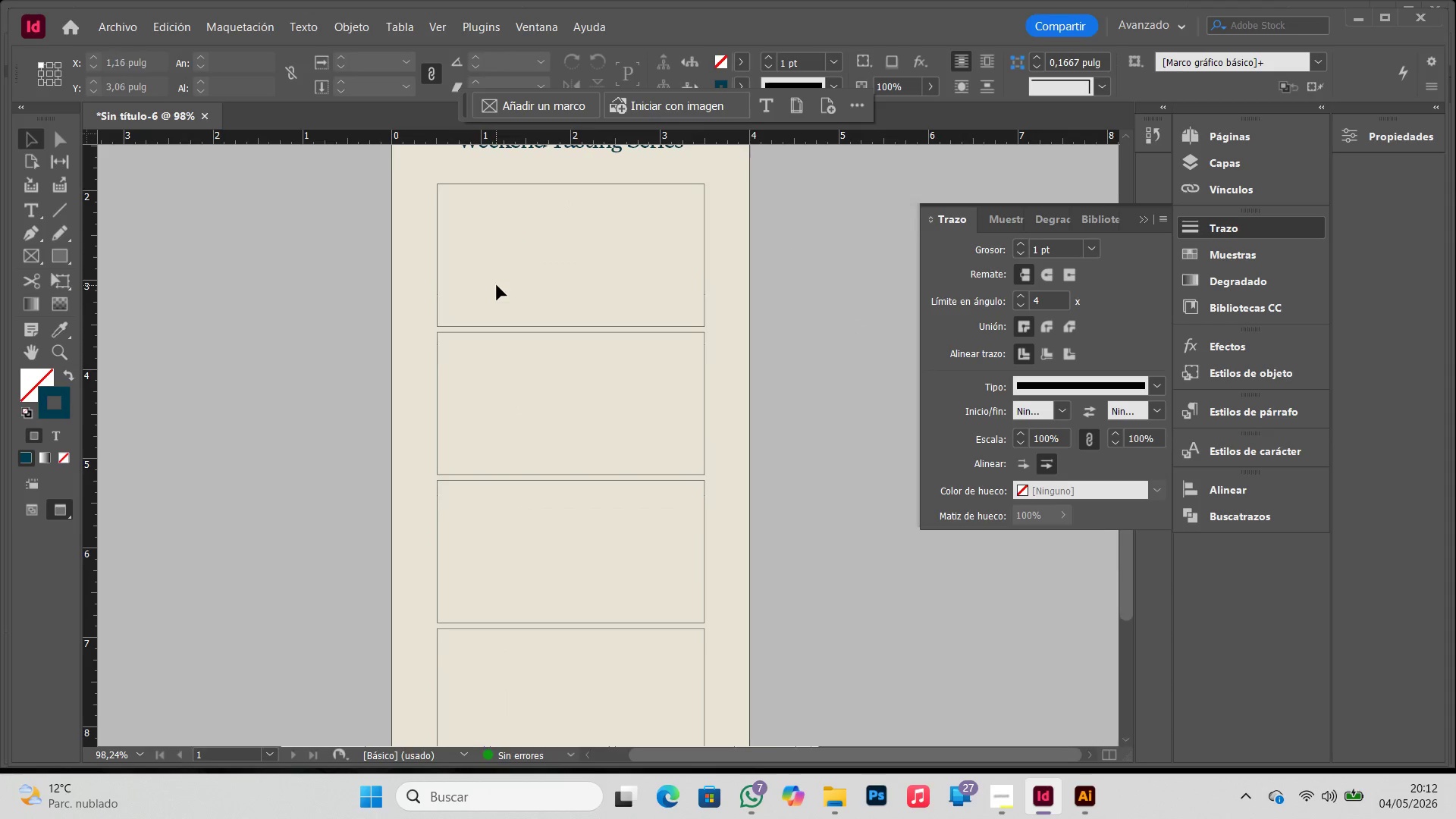 
left_click_drag(start_coordinate=[463, 251], to_coordinate=[811, 711])
 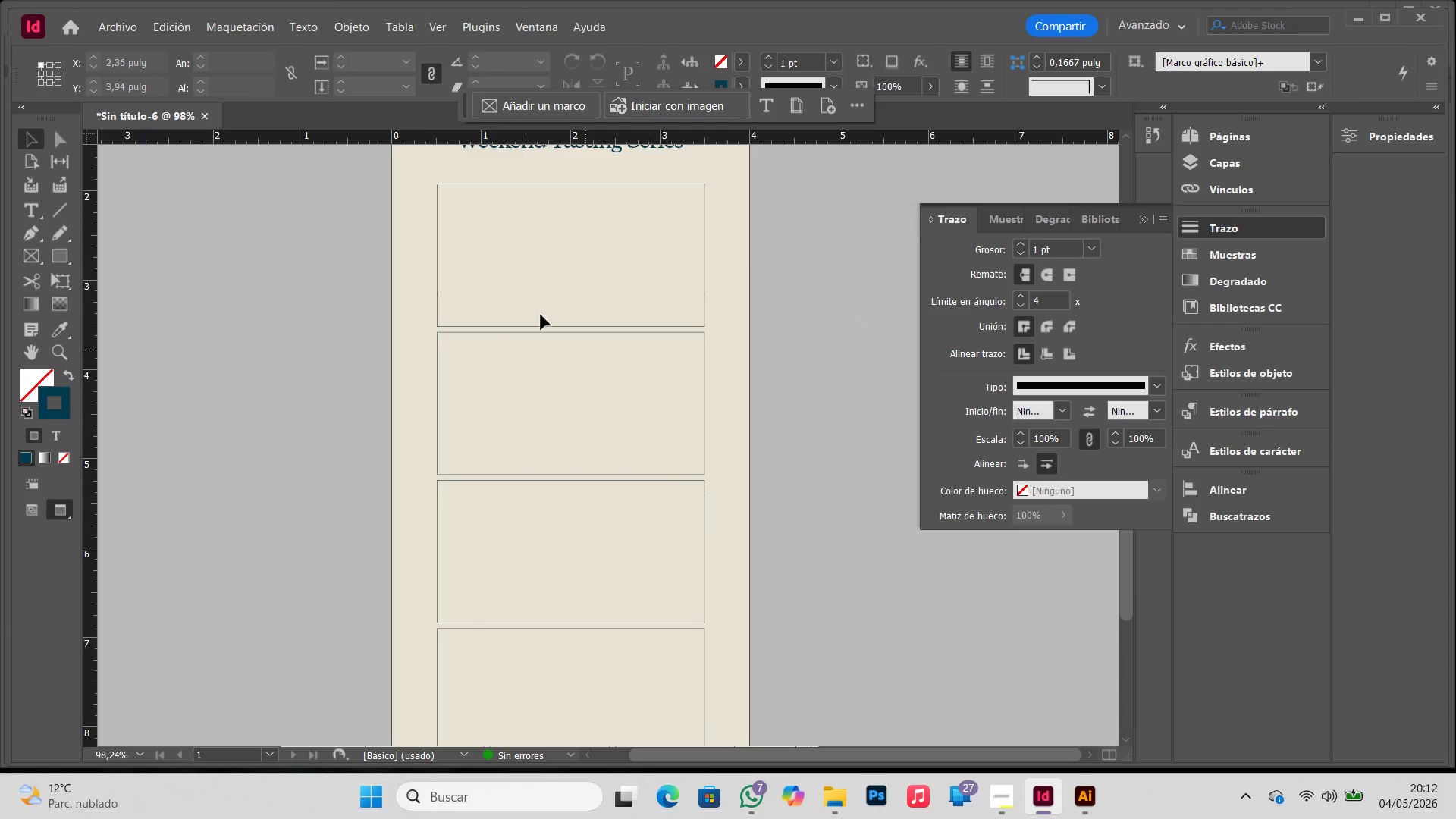 
hold_key(key=Space, duration=0.42)
 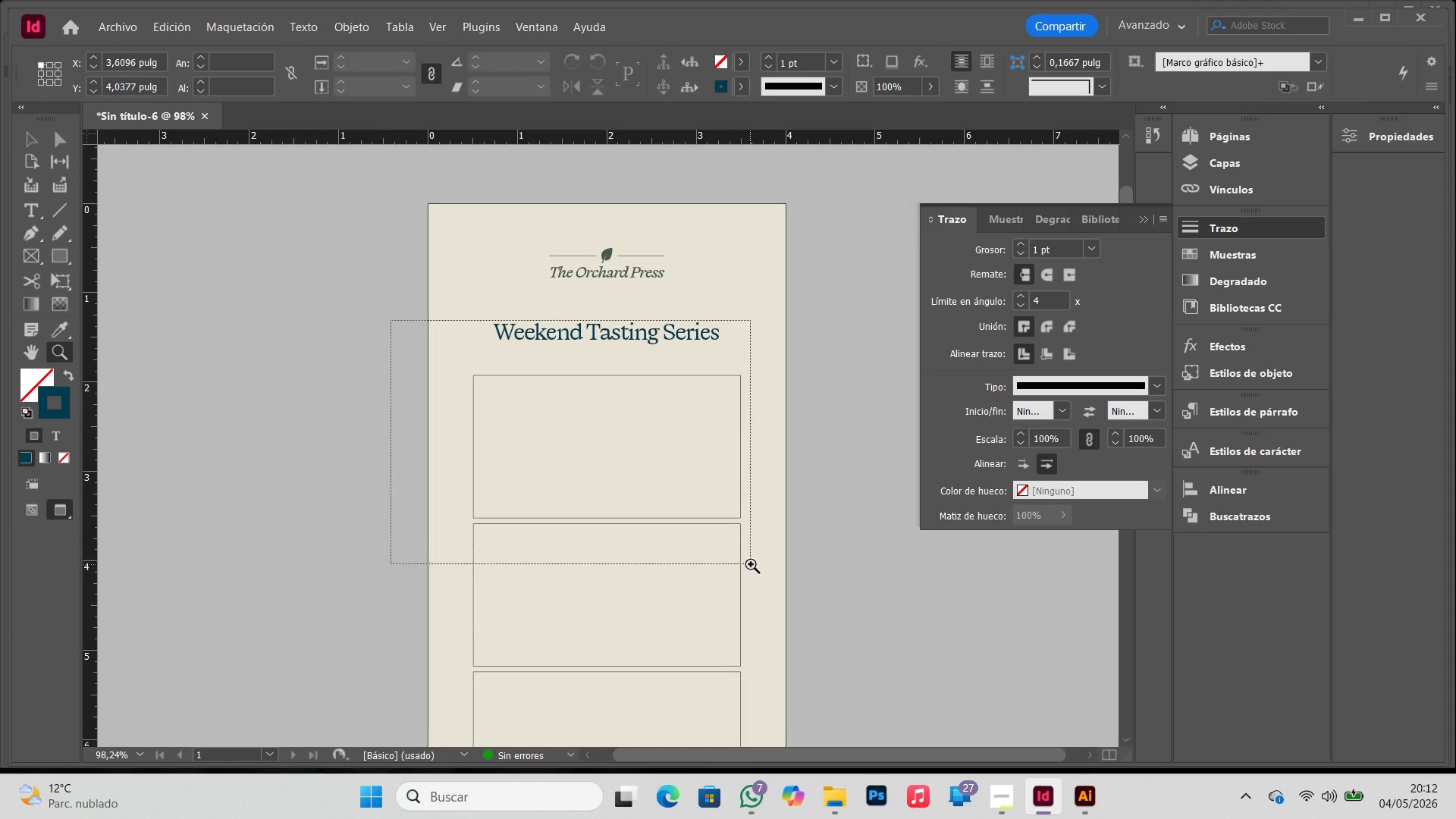 
left_click_drag(start_coordinate=[497, 291], to_coordinate=[533, 483])
 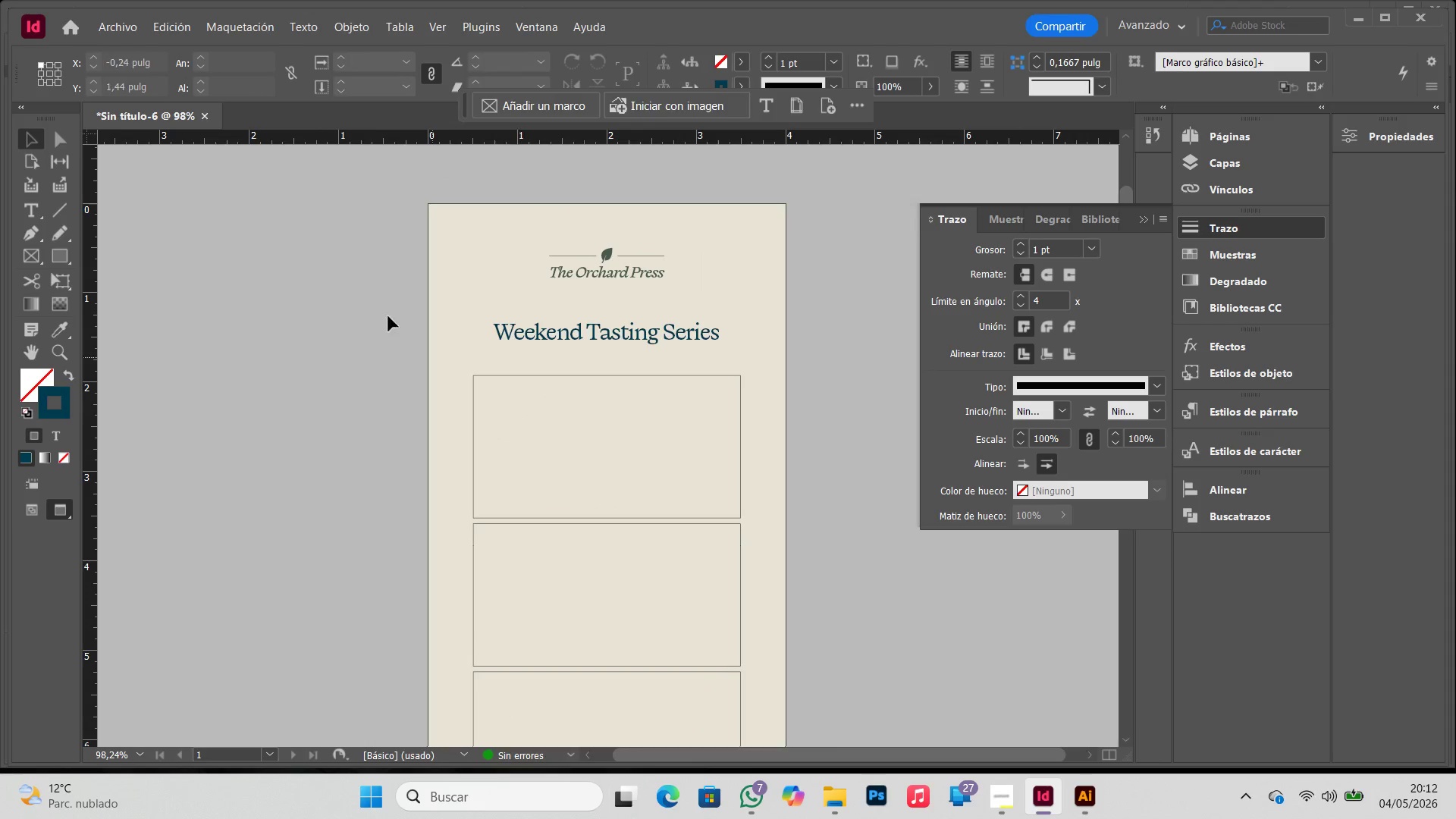 
hold_key(key=Z, duration=0.66)
 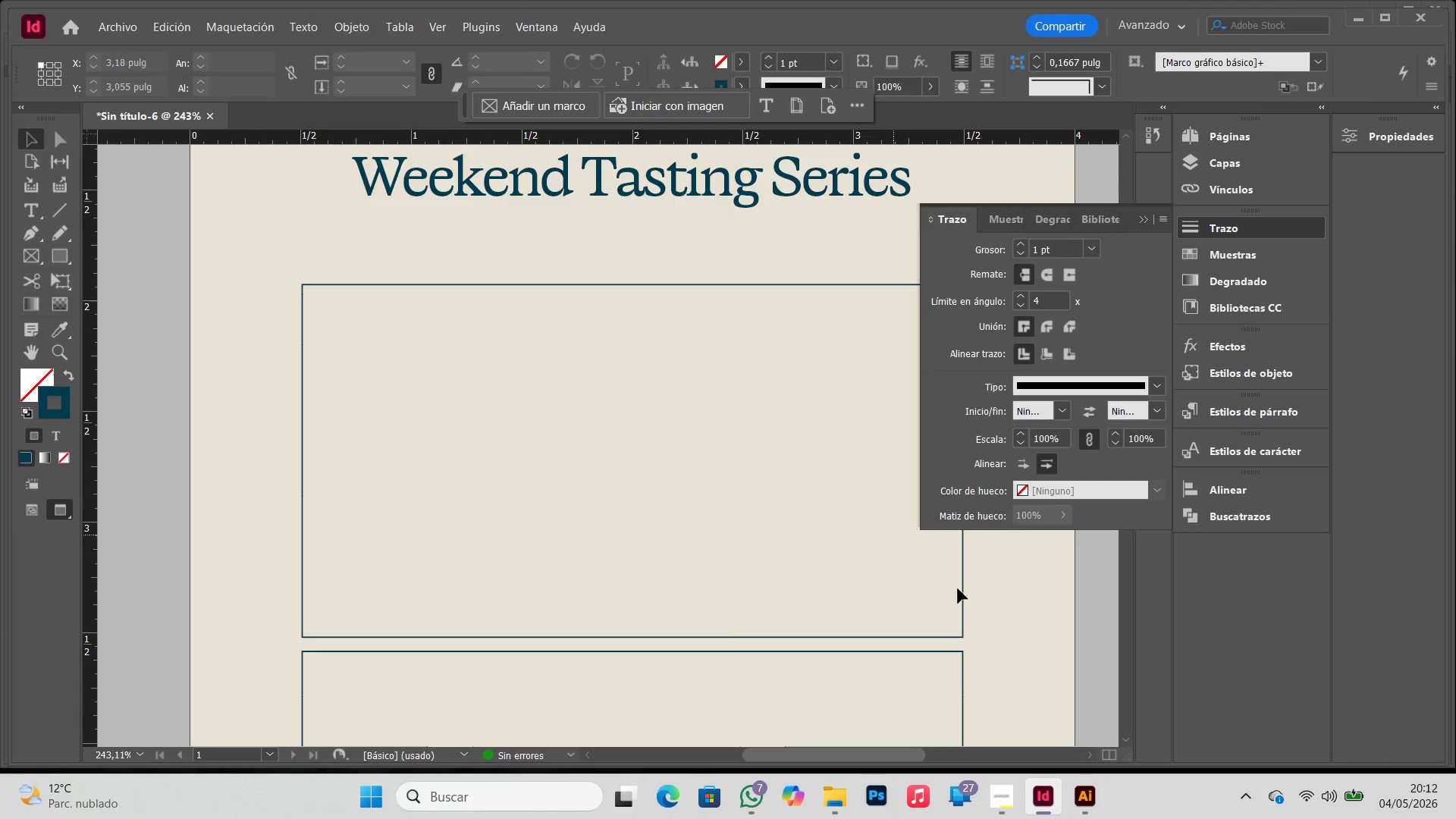 
left_click_drag(start_coordinate=[391, 320], to_coordinate=[803, 561])
 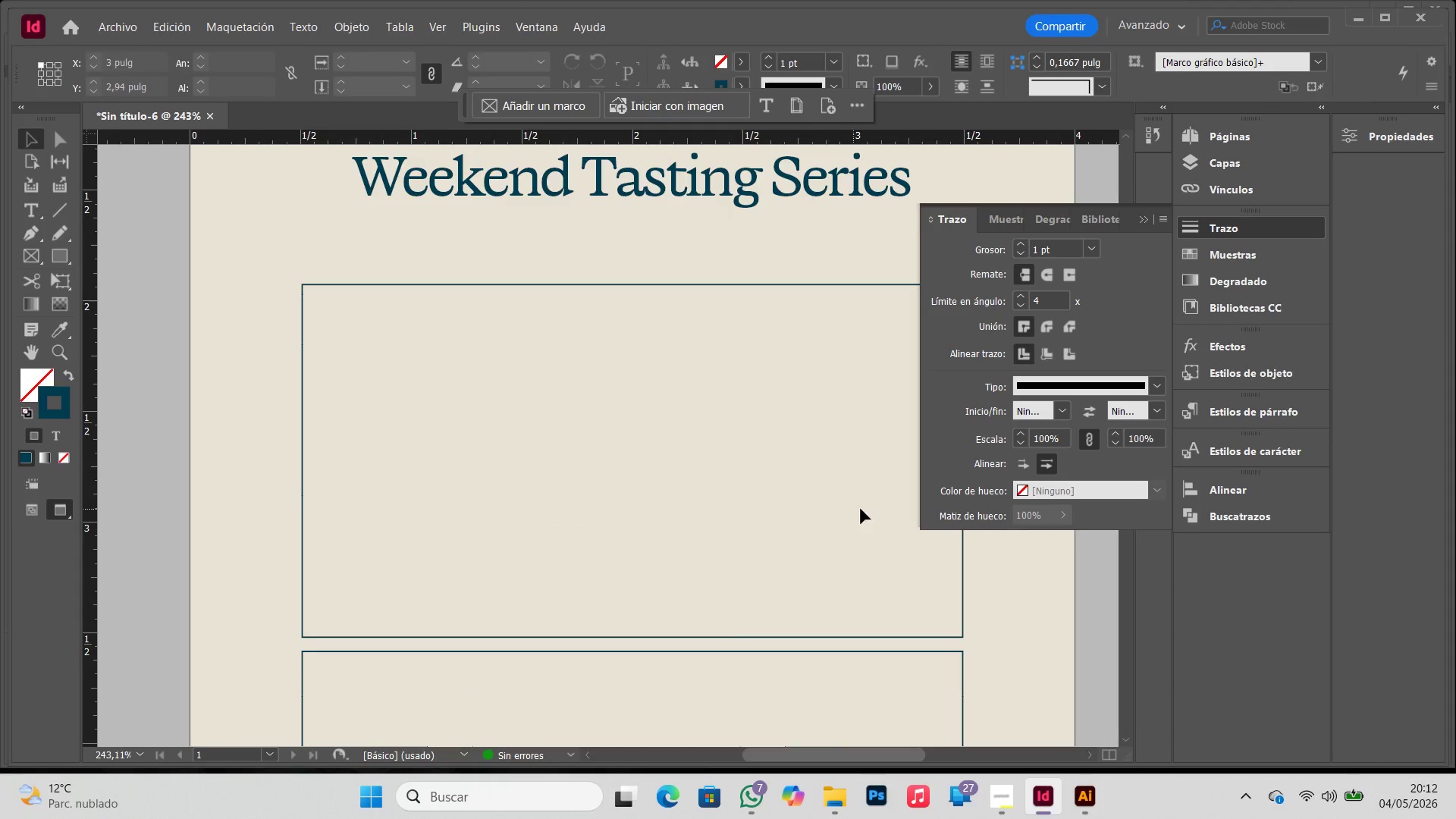 
key(V)
 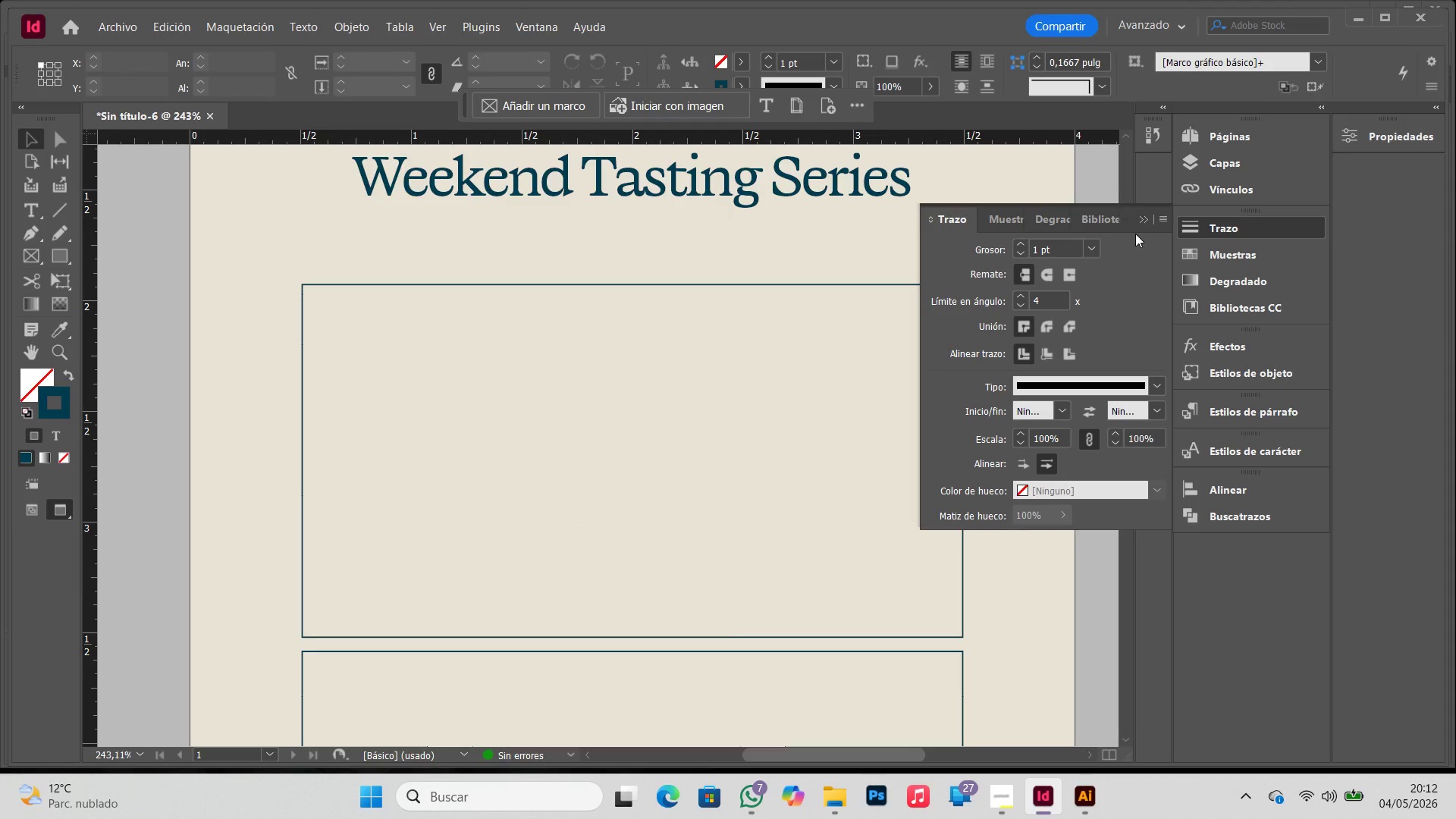 
left_click([1142, 222])
 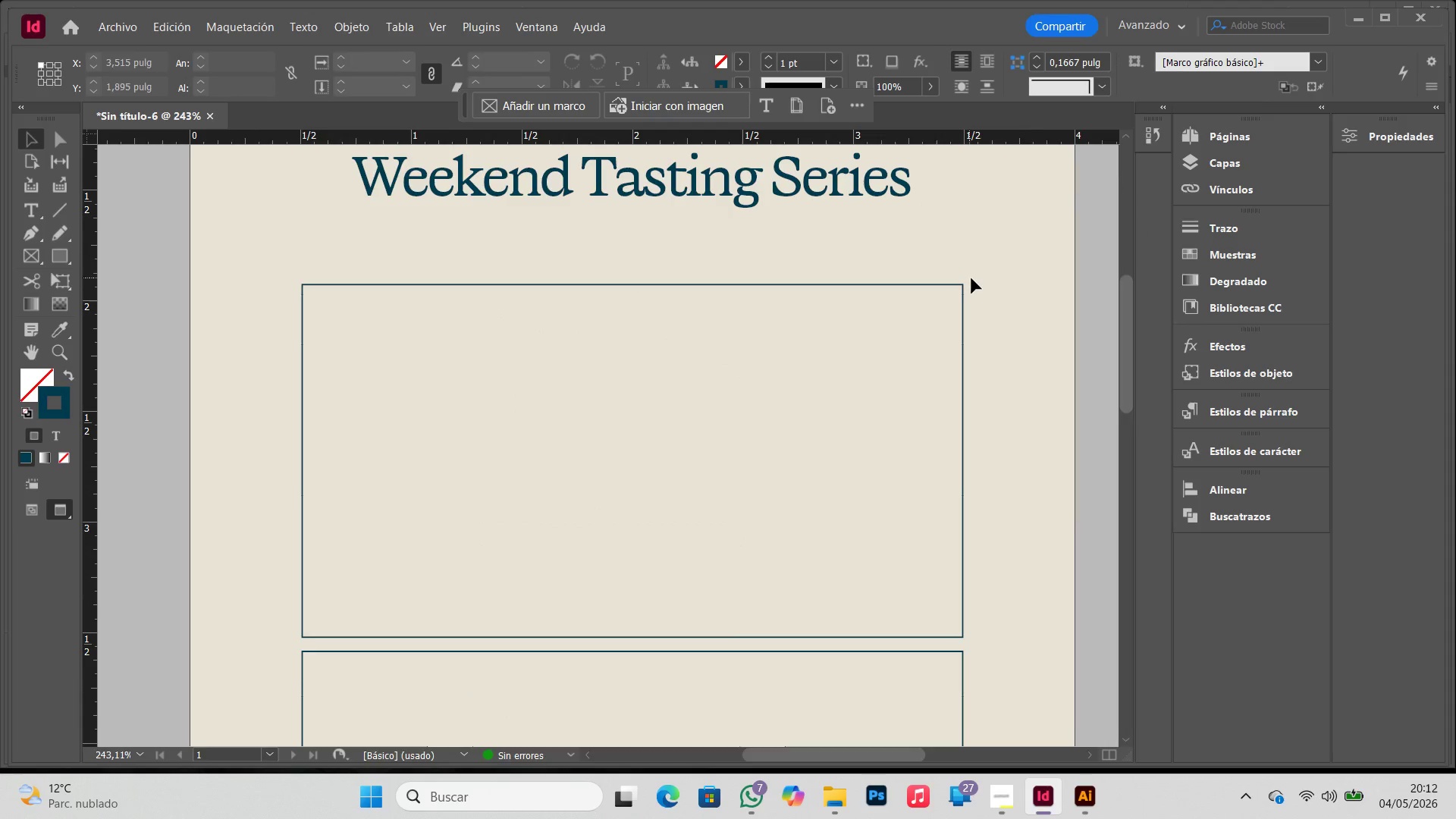 
hold_key(key=Space, duration=0.84)
 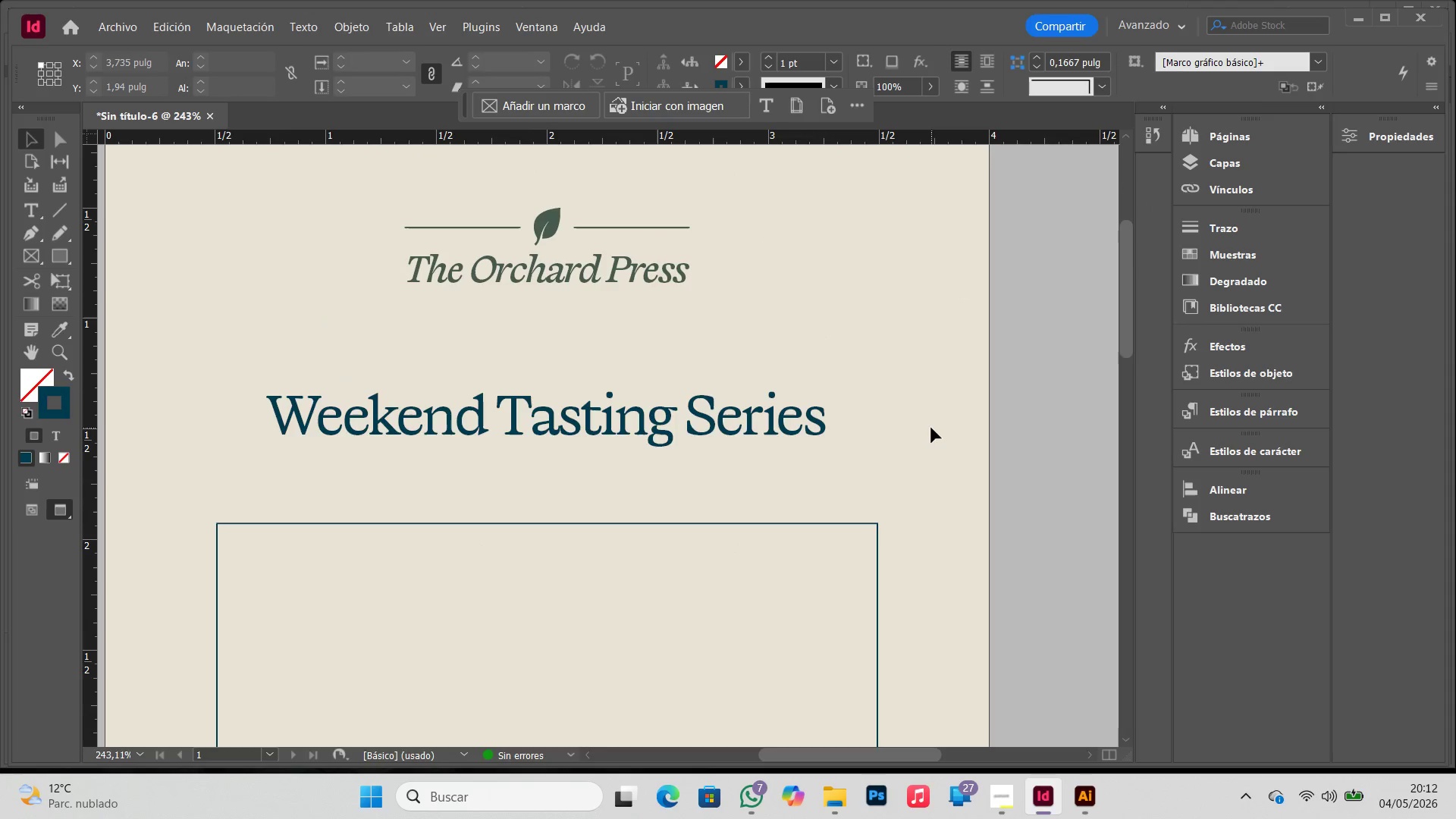 
left_click_drag(start_coordinate=[1016, 304], to_coordinate=[932, 444])
 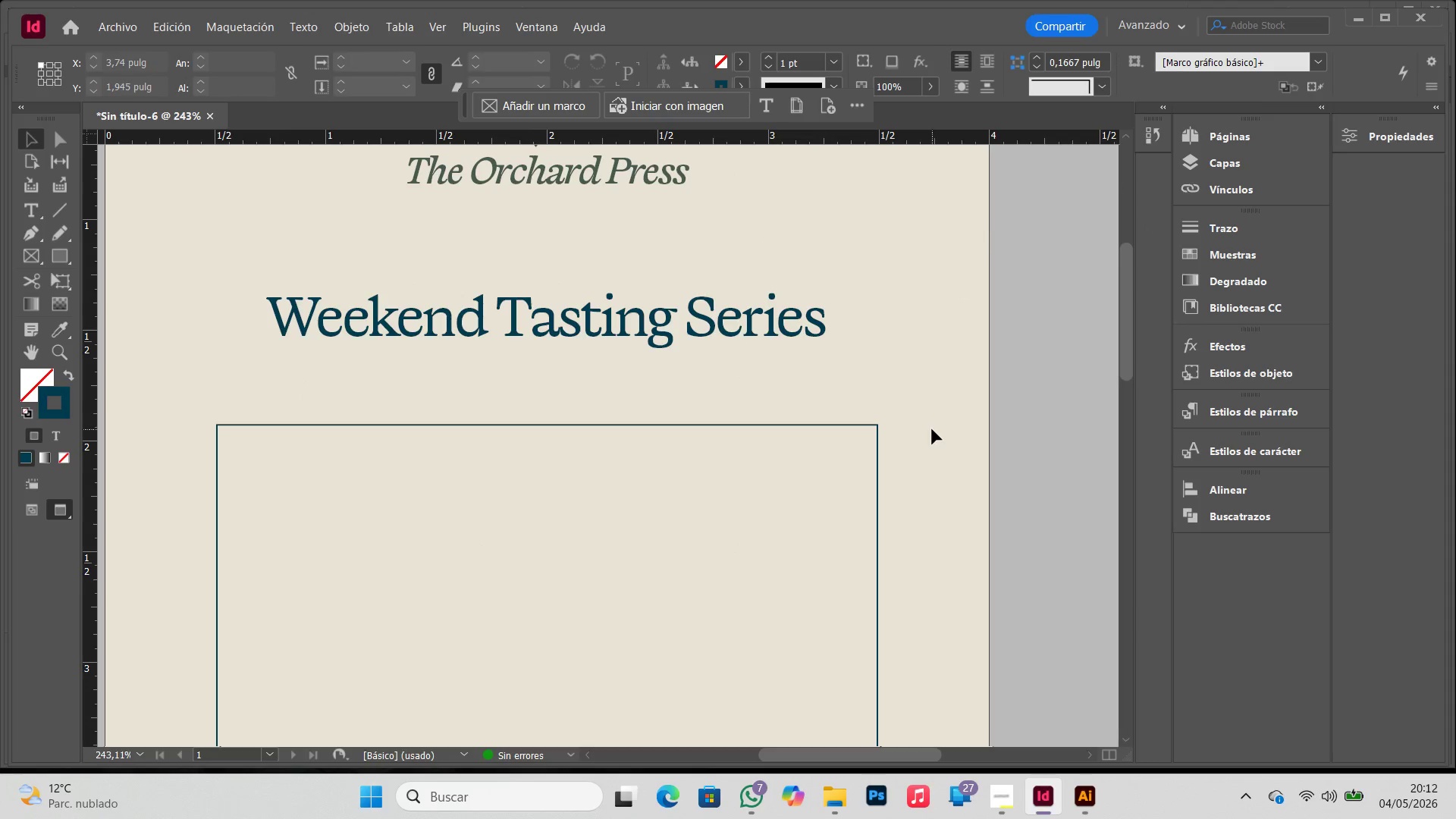 
scroll: coordinate [931, 428], scroll_direction: up, amount: 2.0
 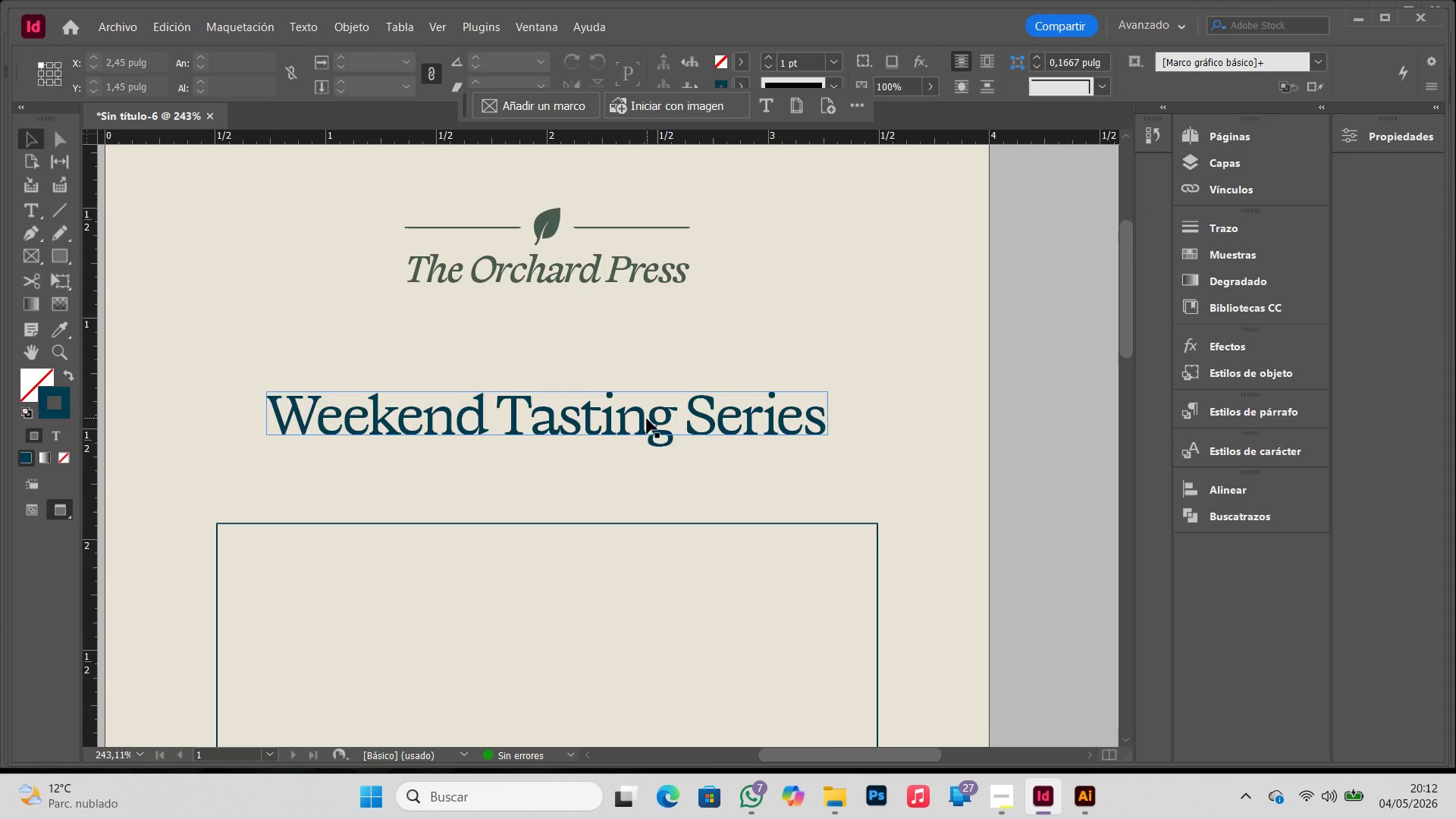 
left_click_drag(start_coordinate=[647, 419], to_coordinate=[646, 412])
 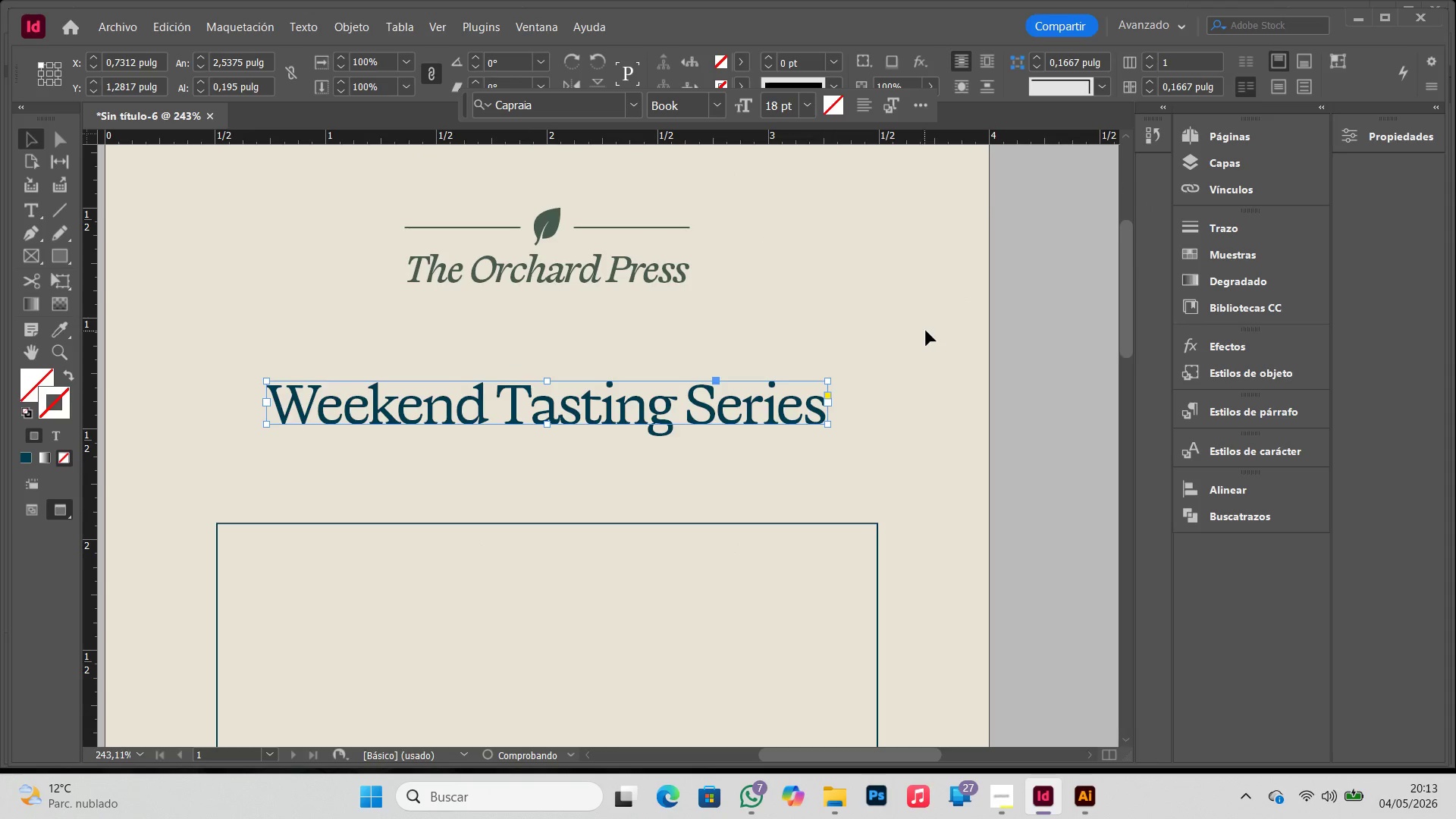 
hold_key(key=ShiftLeft, duration=0.38)
 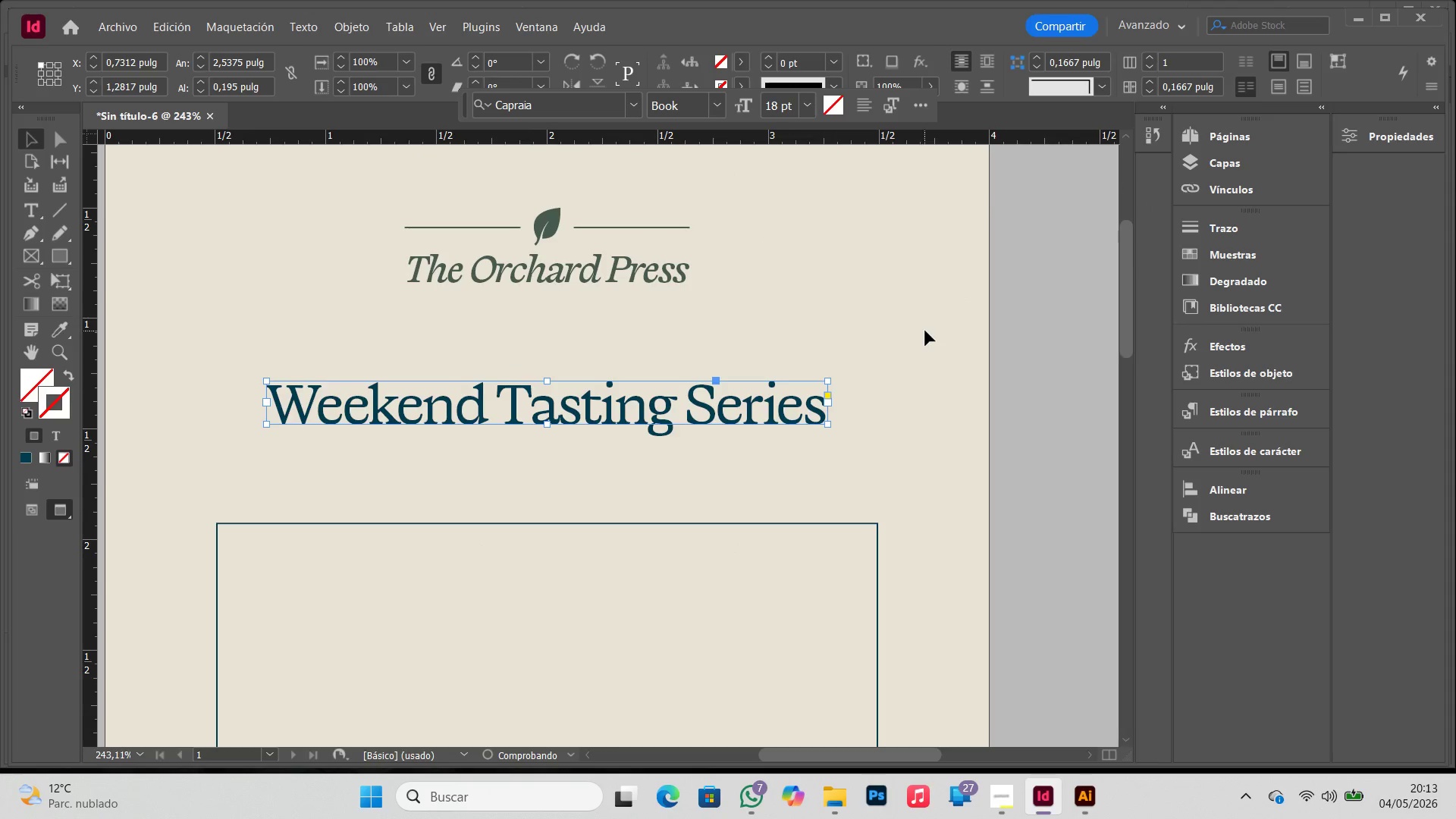 
type(ww)
 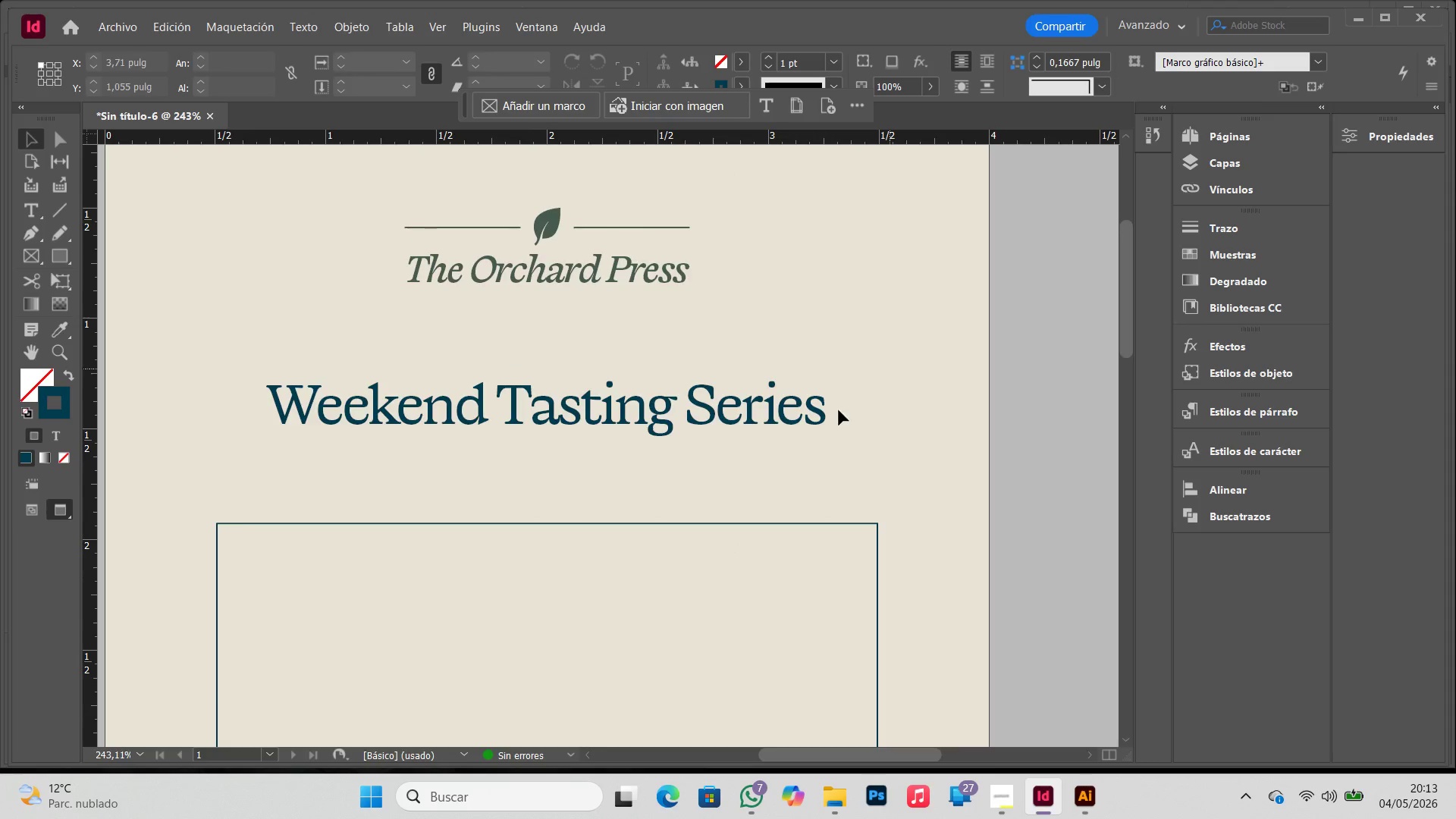 
scroll: coordinate [839, 412], scroll_direction: down, amount: 7.0
 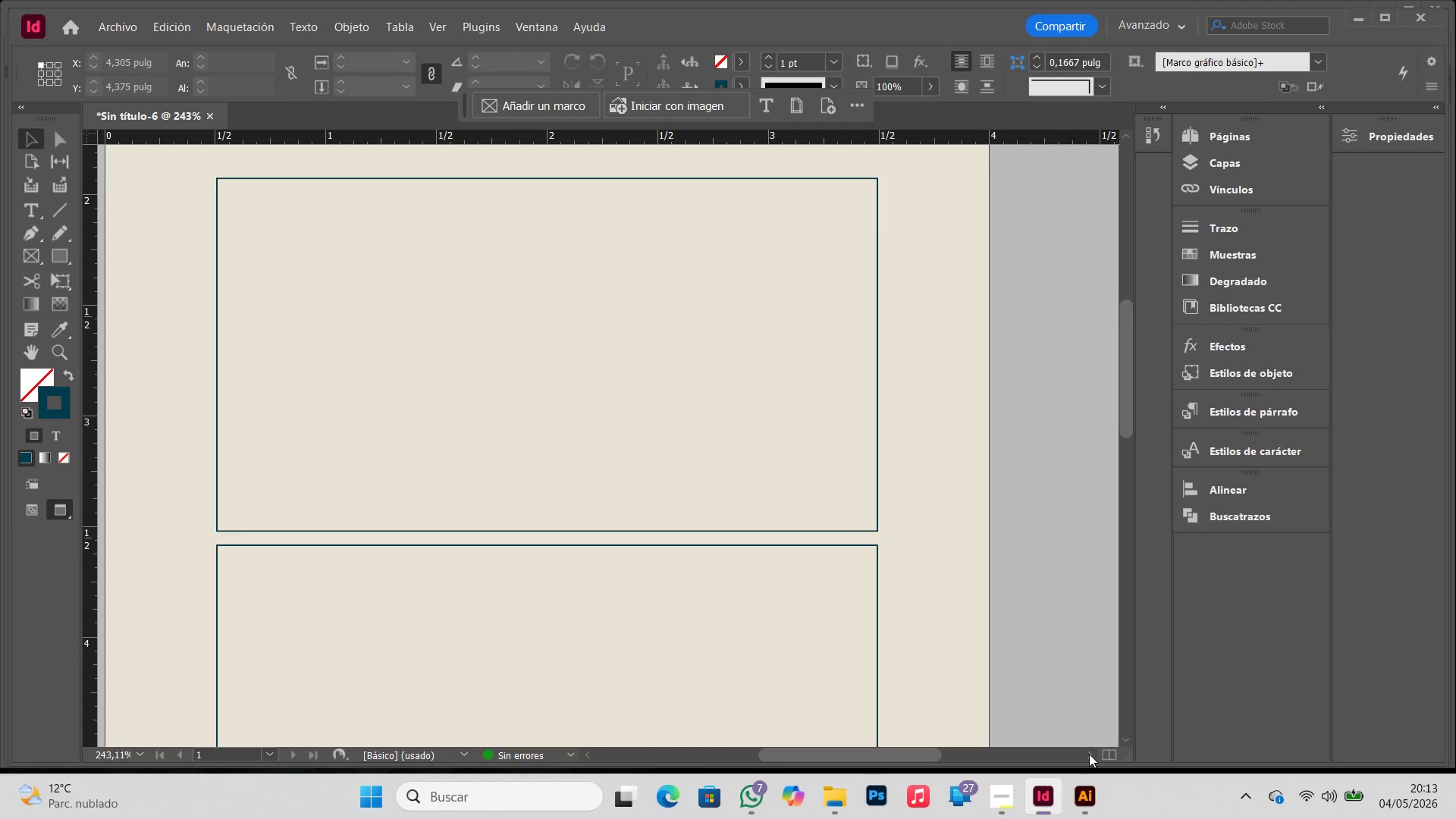 
left_click([1003, 797])